 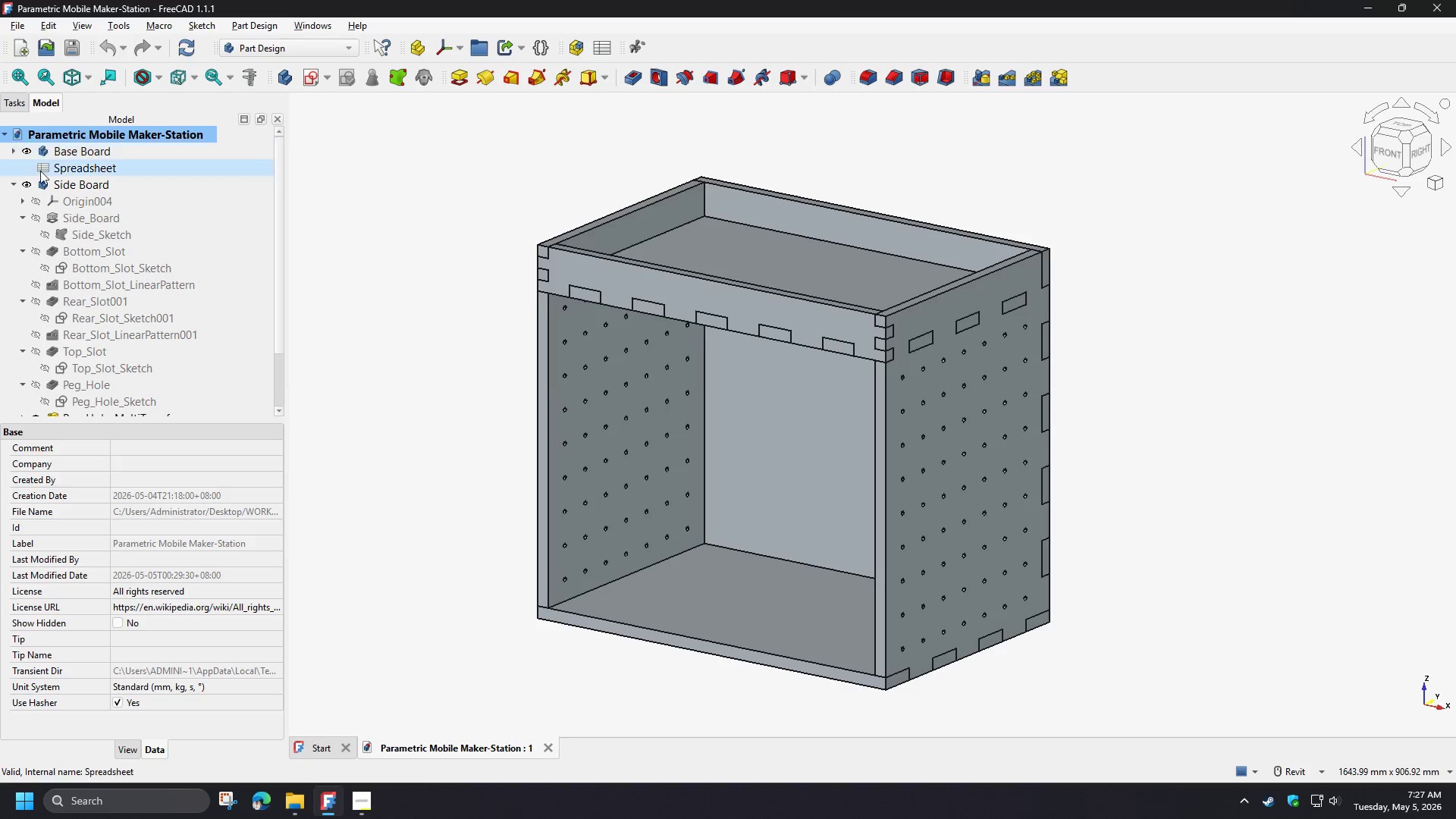 
left_click([14, 148])
 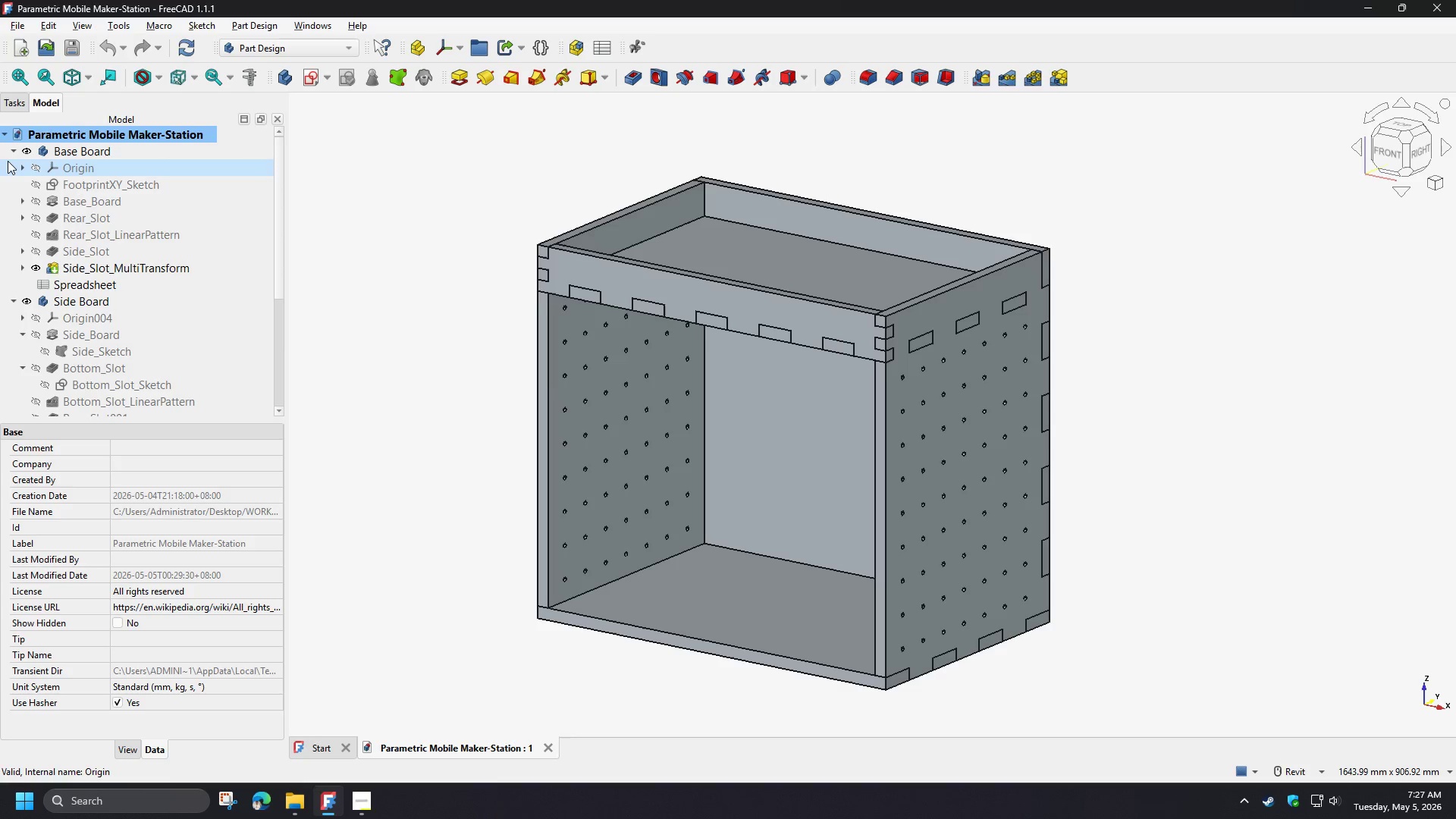 
left_click([10, 155])
 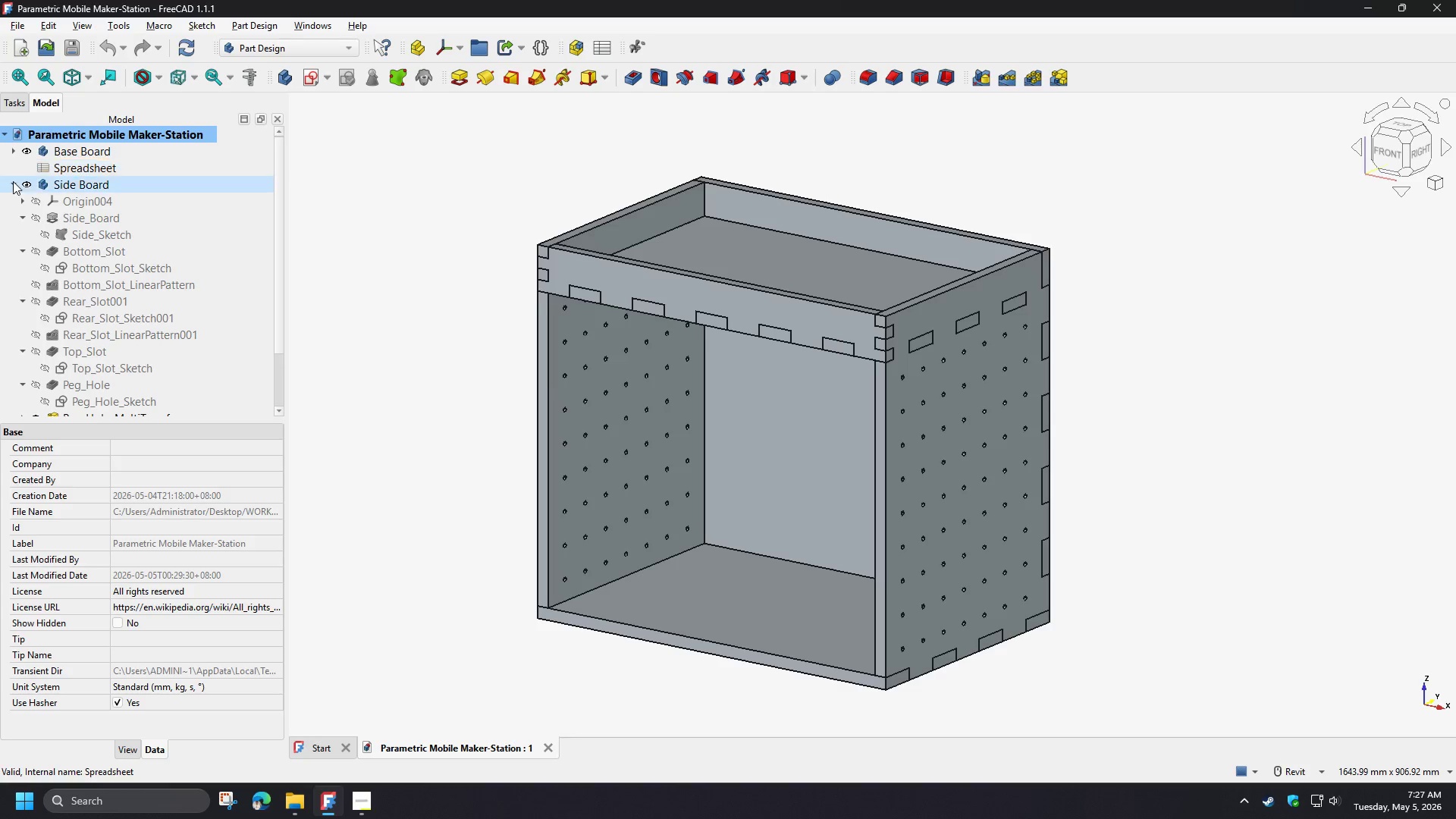 
left_click([12, 181])
 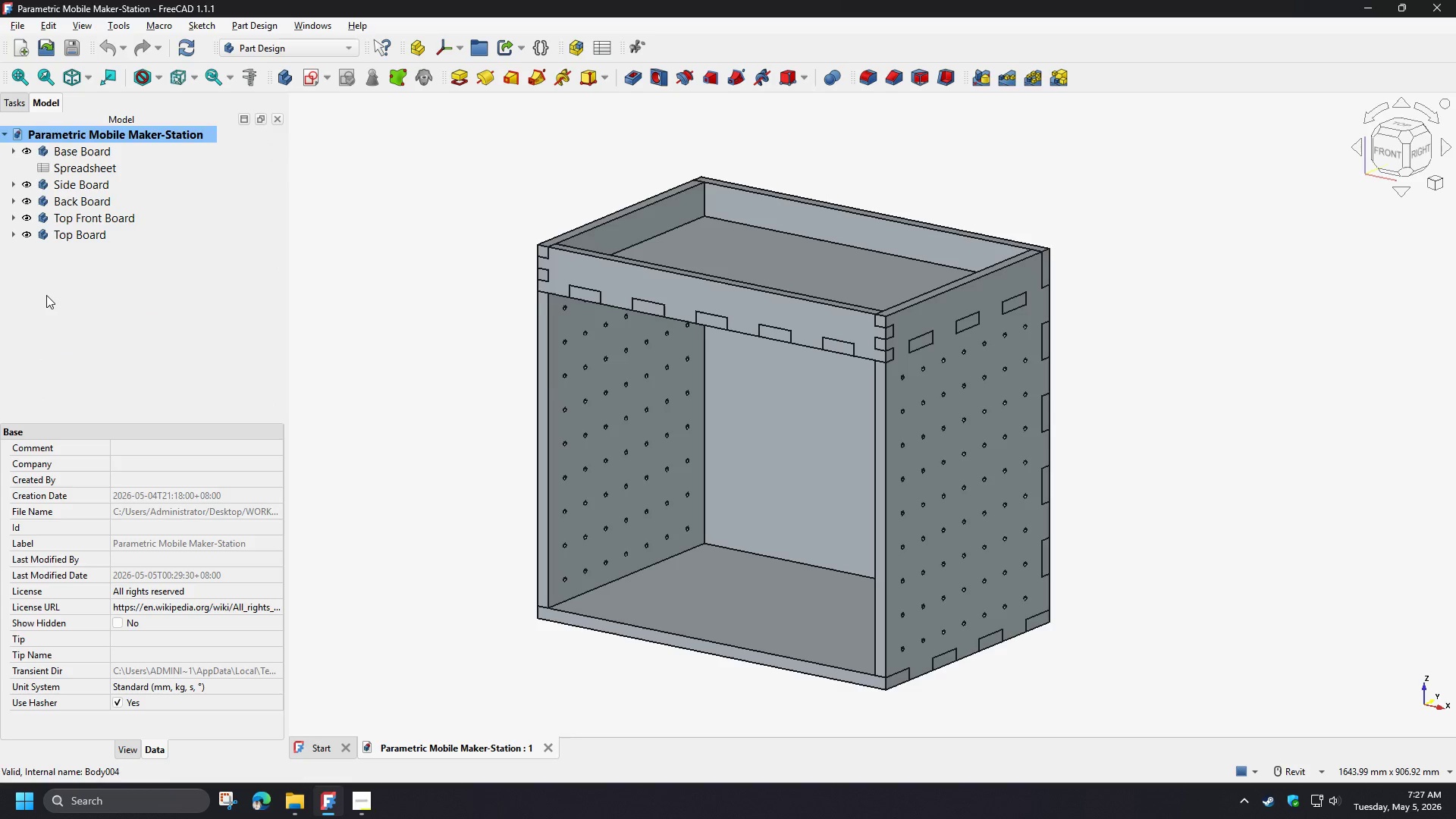 
left_click([47, 295])
 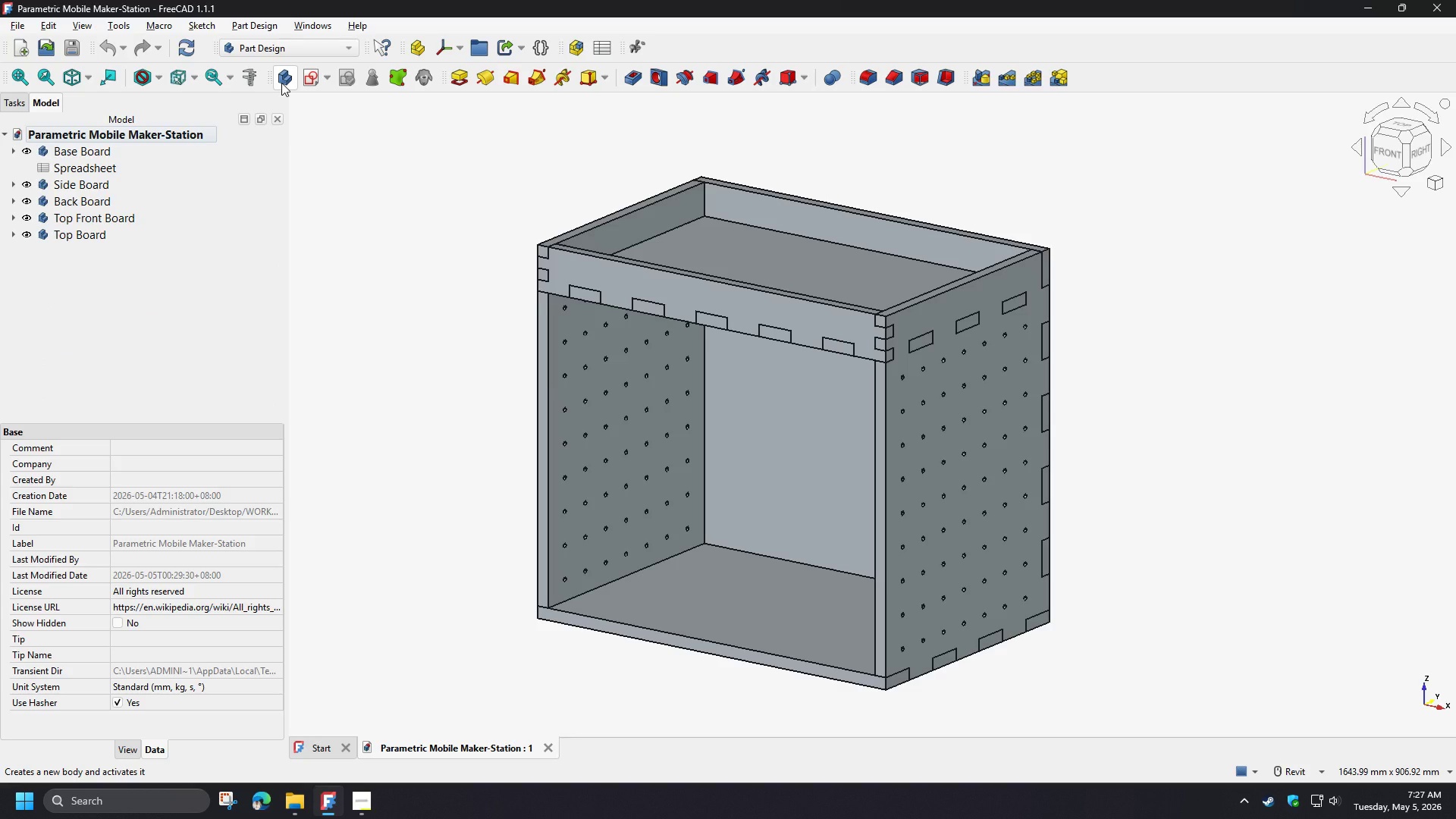 
left_click([281, 83])
 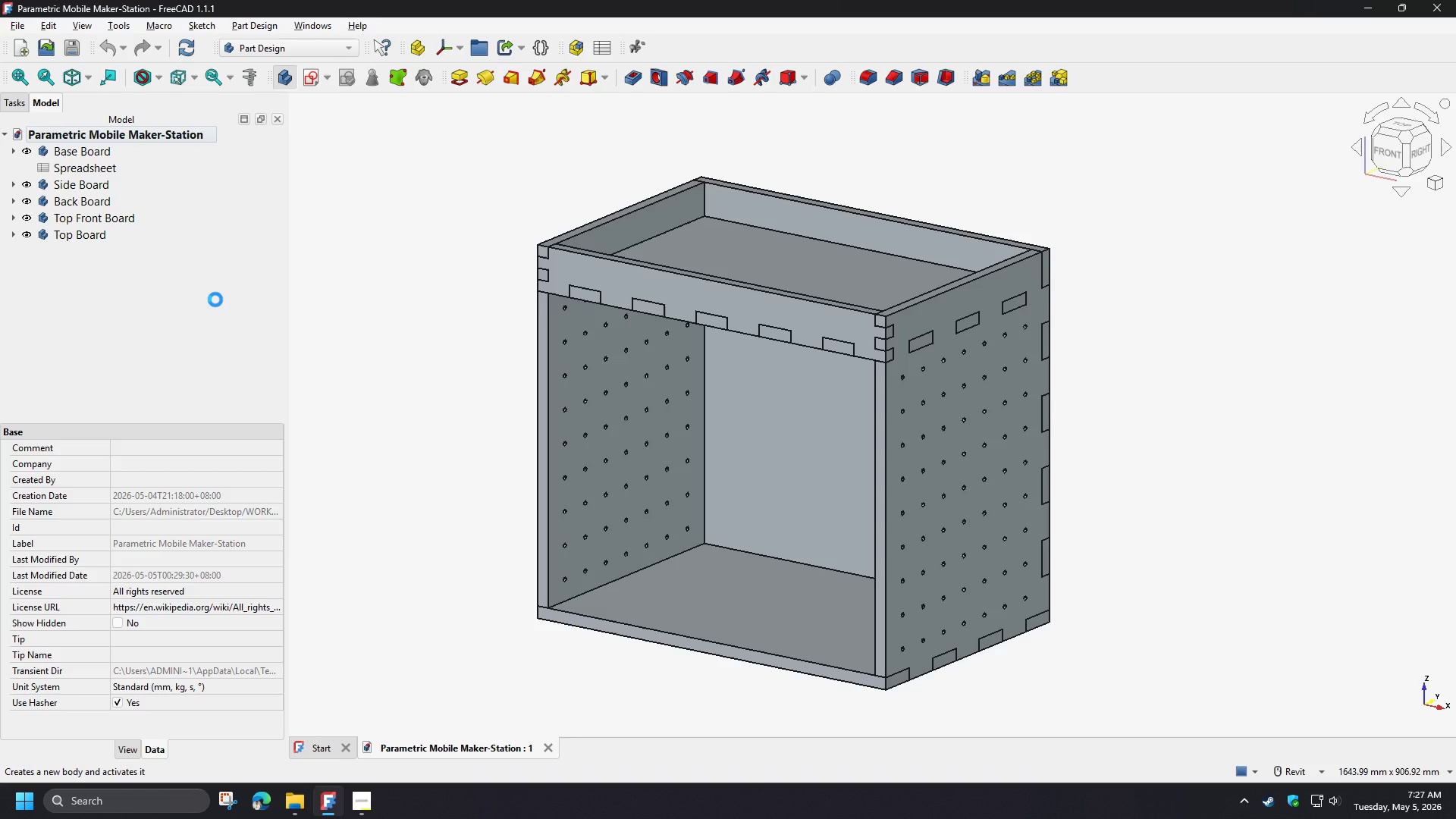 
wait(6.09)
 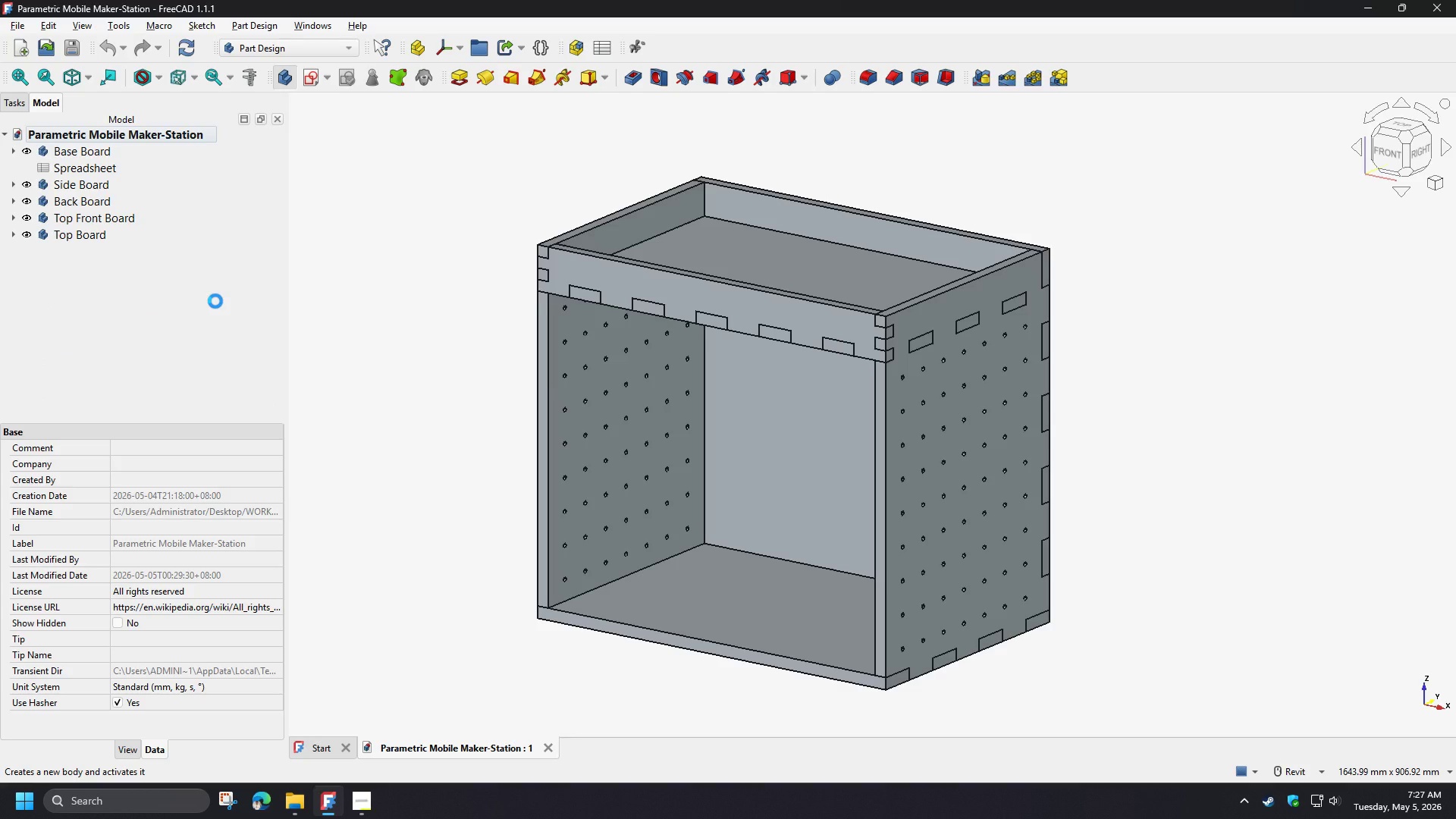 
key(F2)
 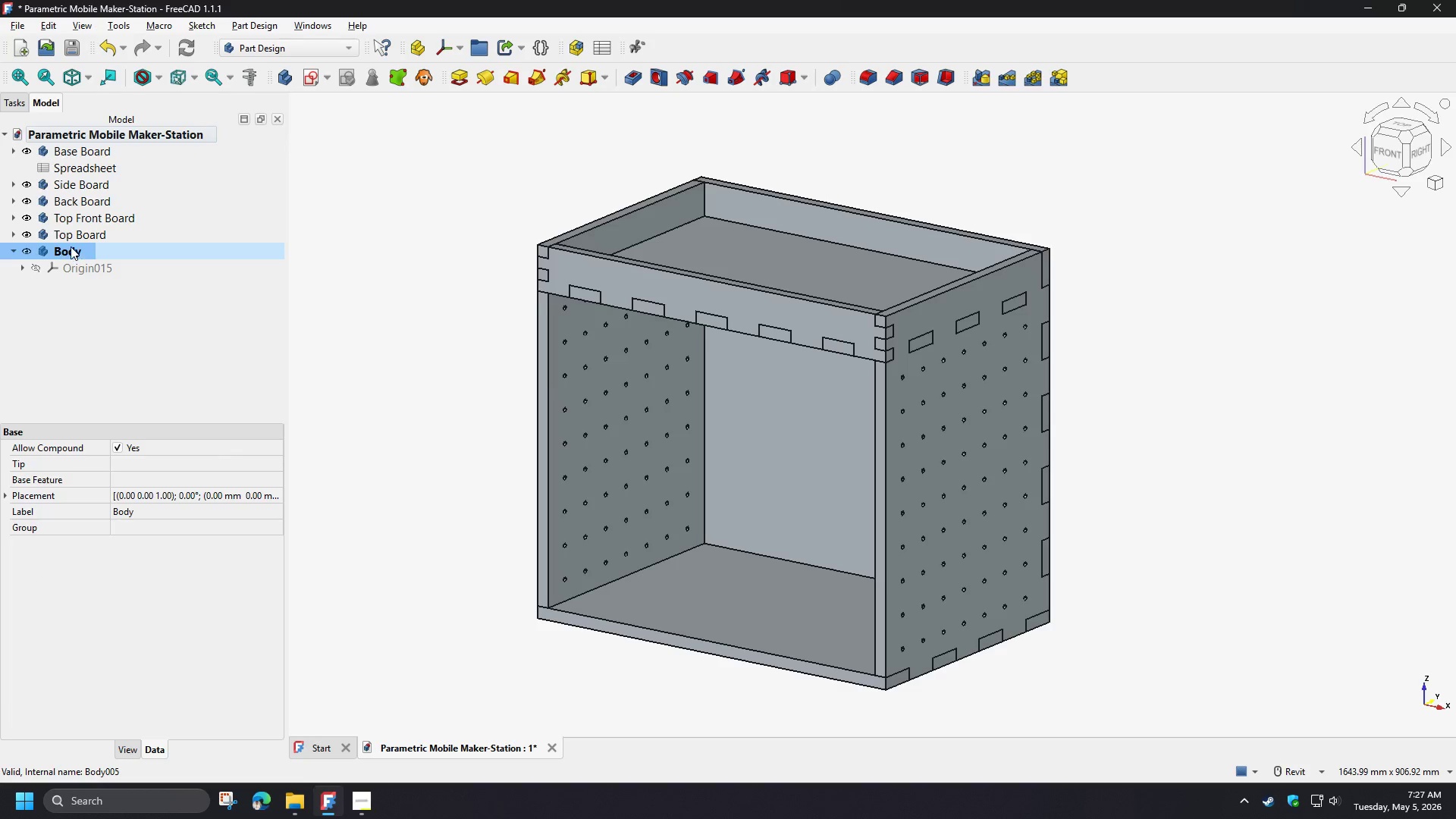 
left_click([70, 246])
 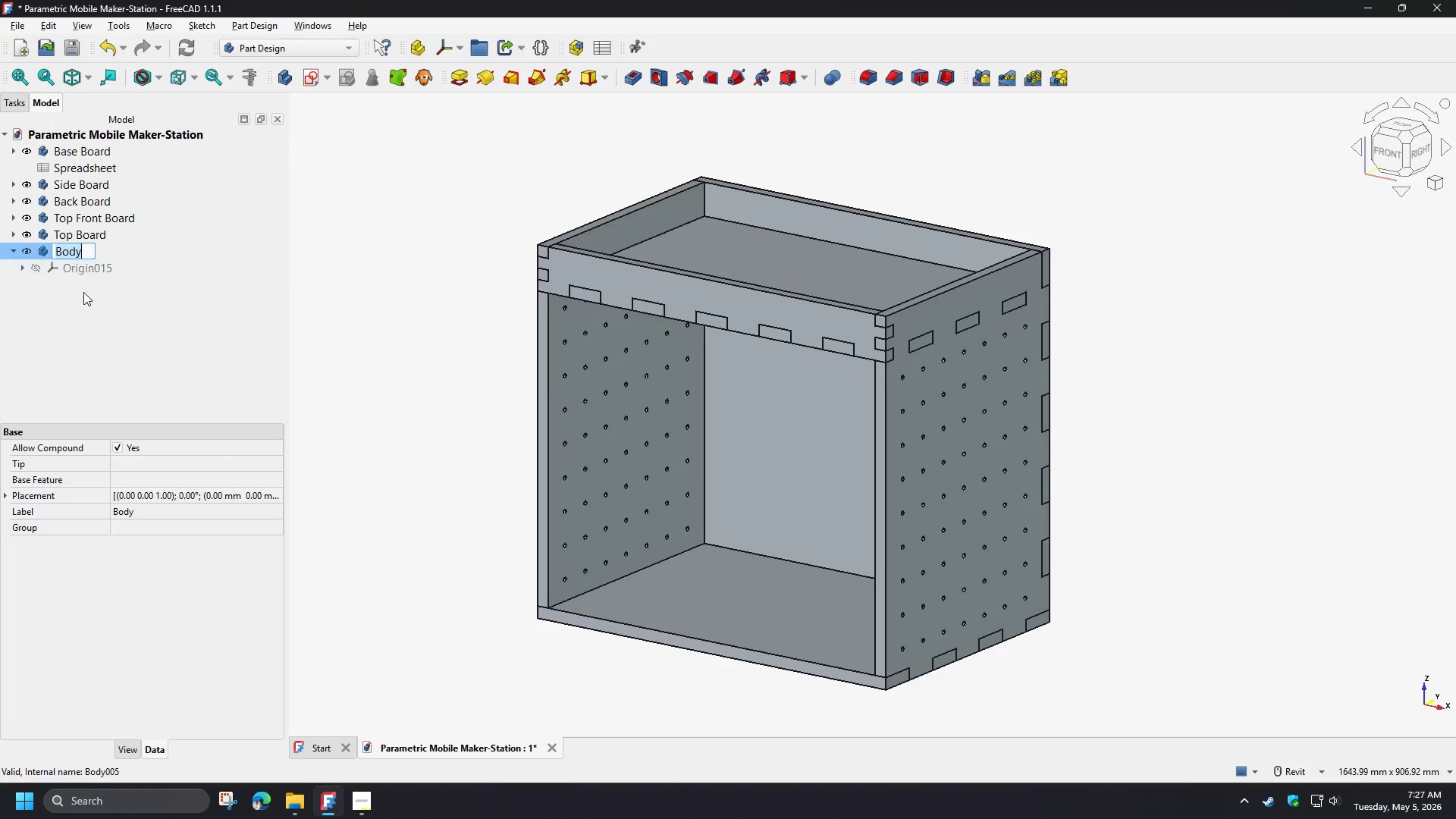 
type([F2]D)
key(Backspace)
type(SH)
key(Backspace)
type(helve)
key(NumpadEnter)
 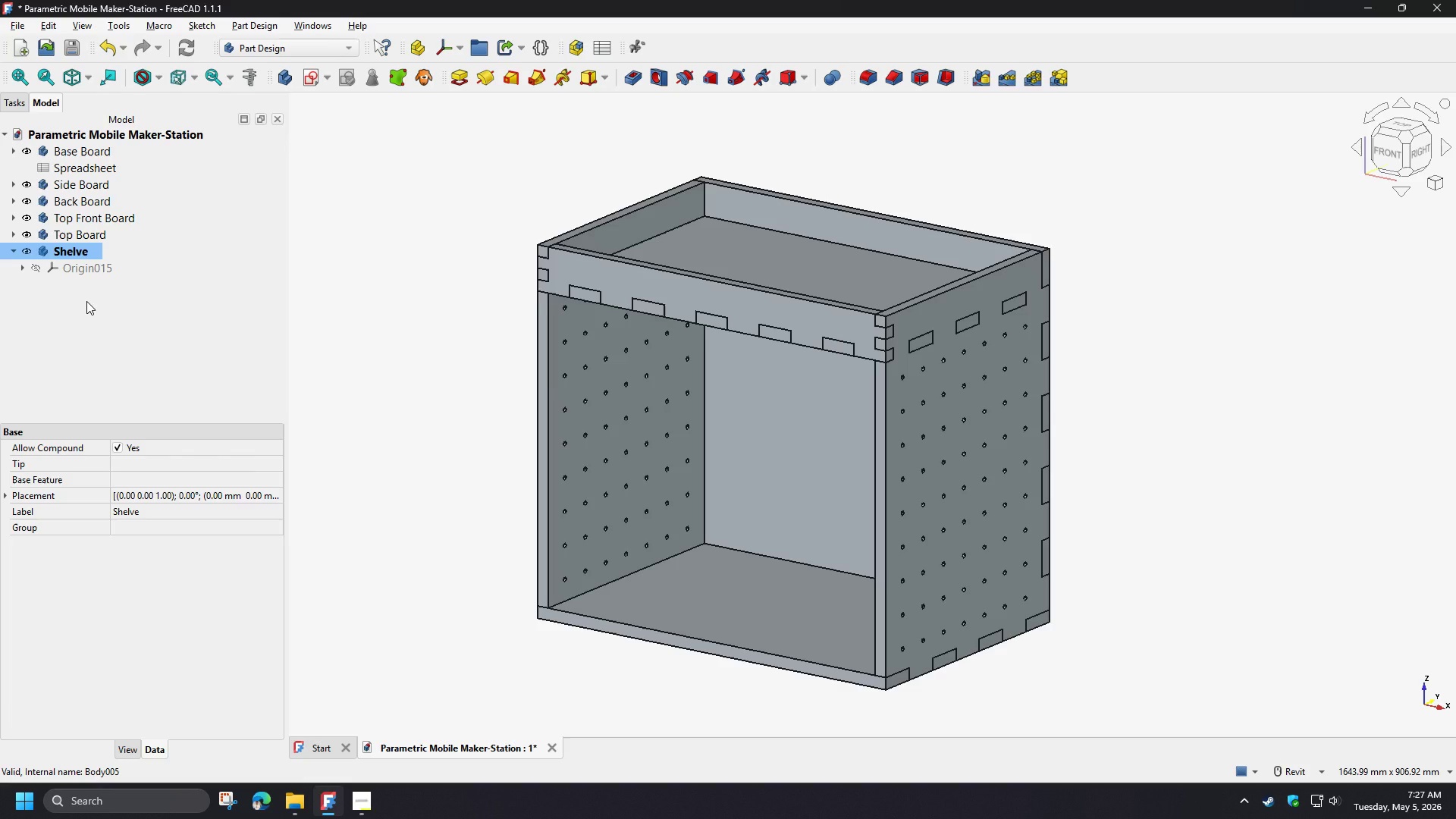 
left_click([87, 301])
 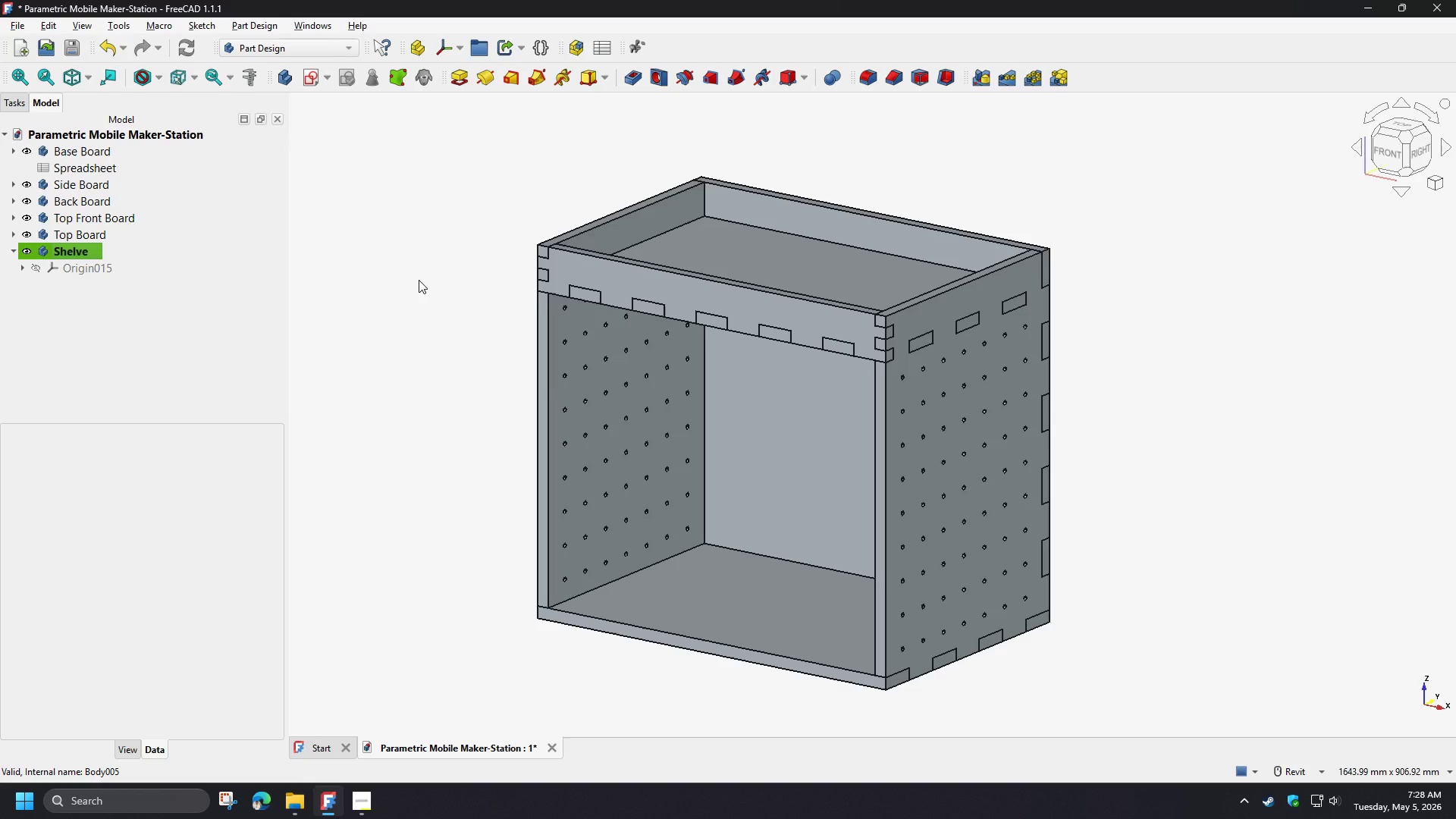 
wait(26.12)
 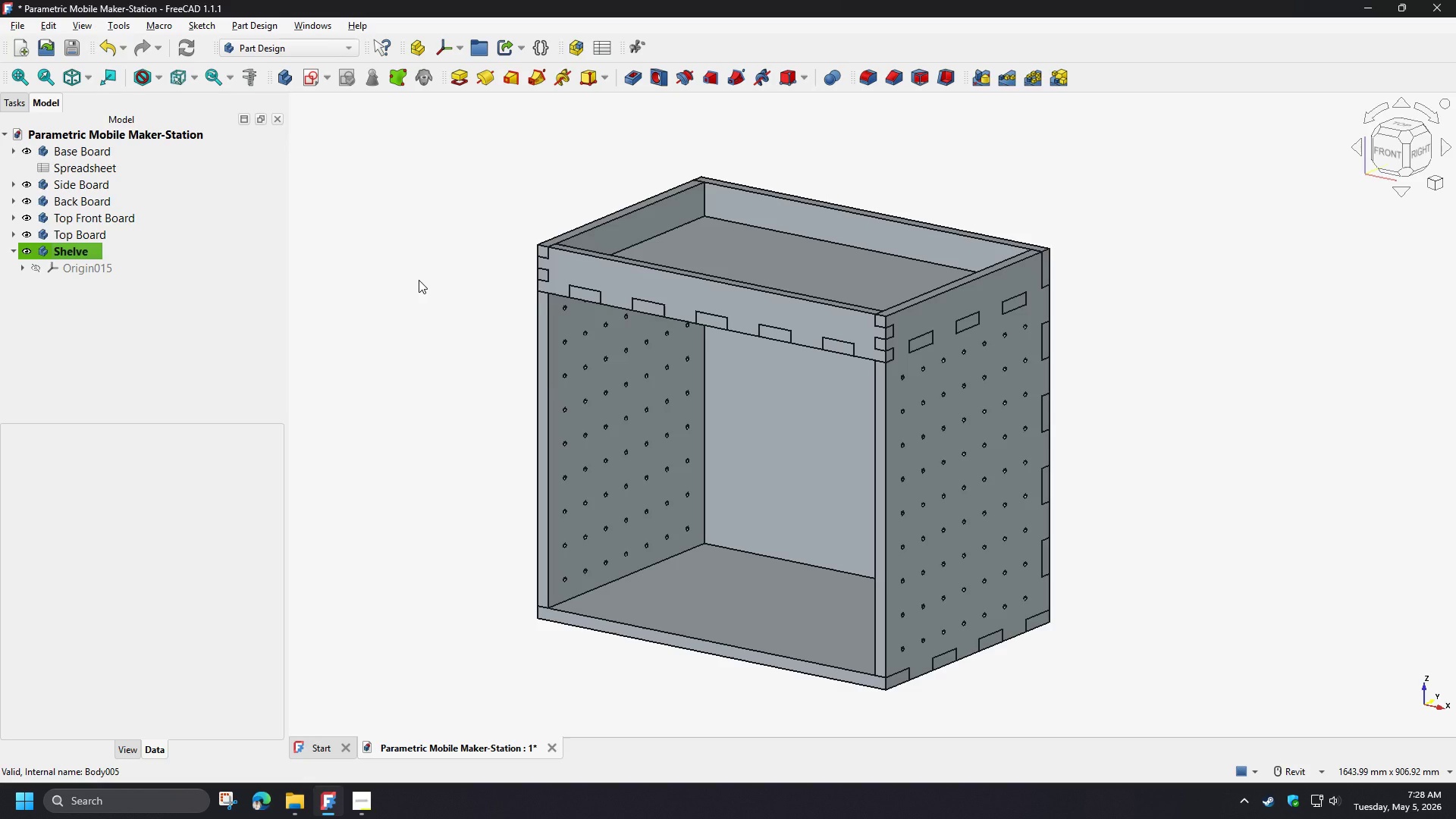 
left_click([92, 315])
 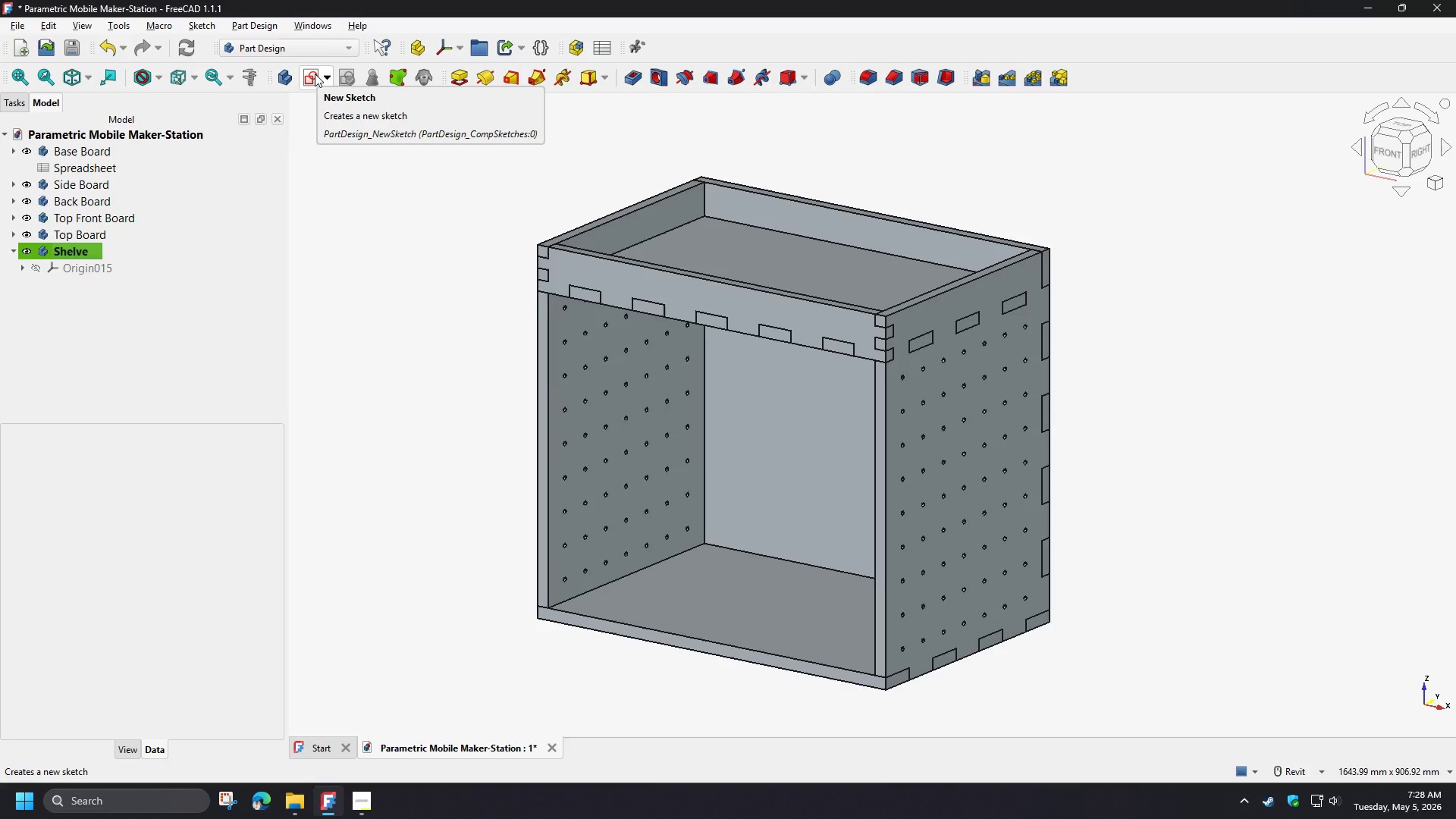 
wait(7.77)
 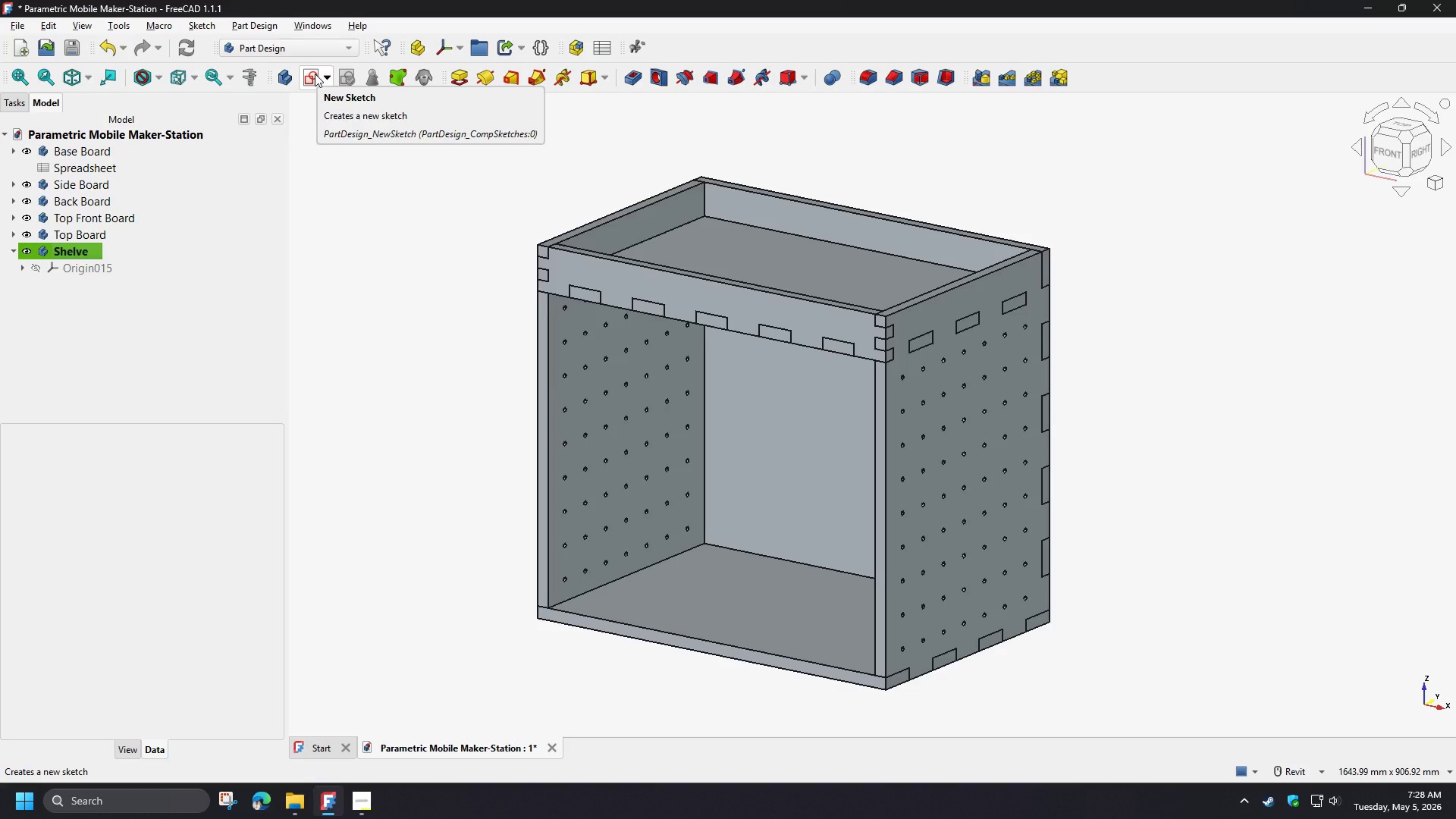 
left_click([315, 74])
 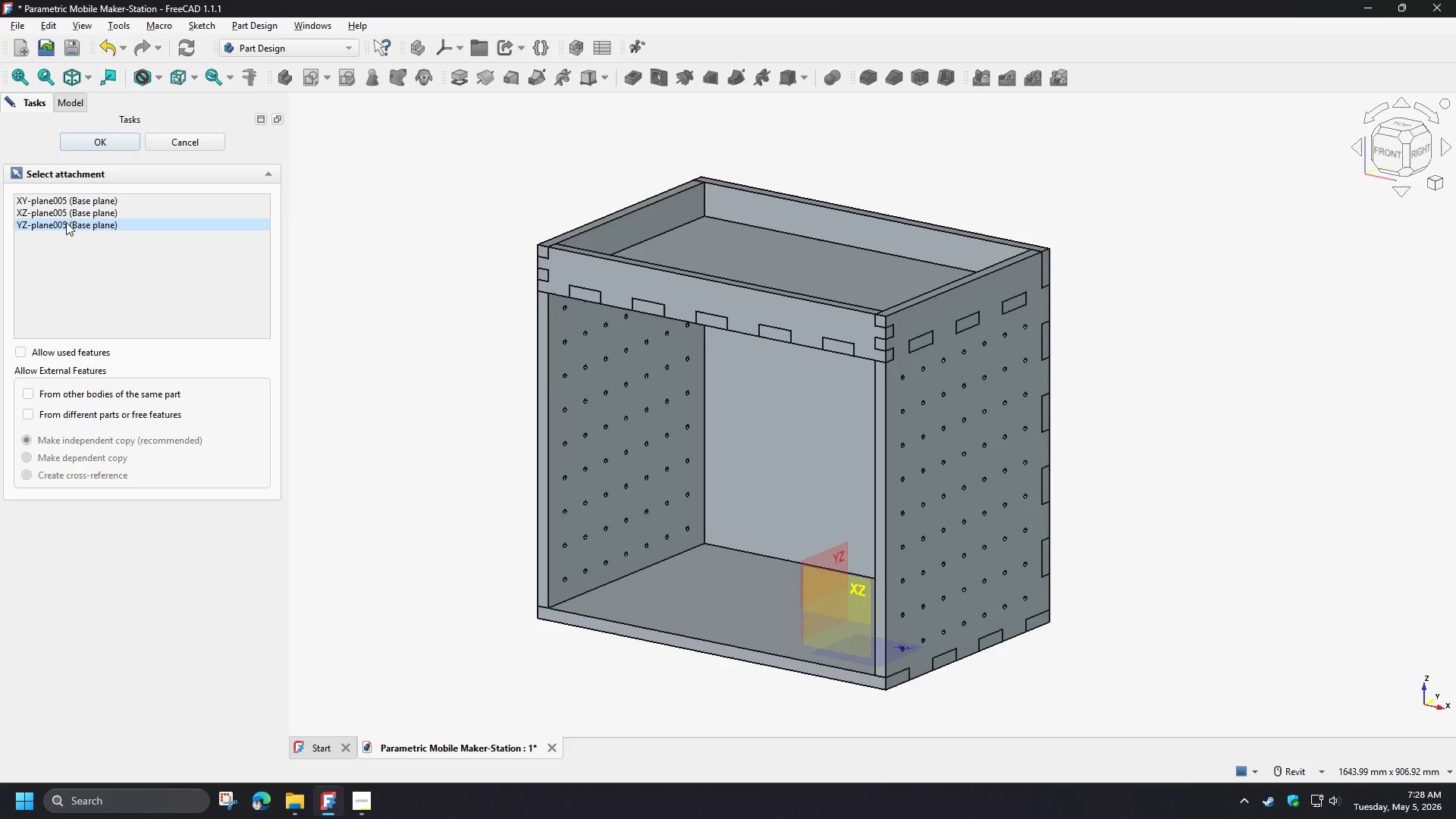 
left_click([64, 211])
 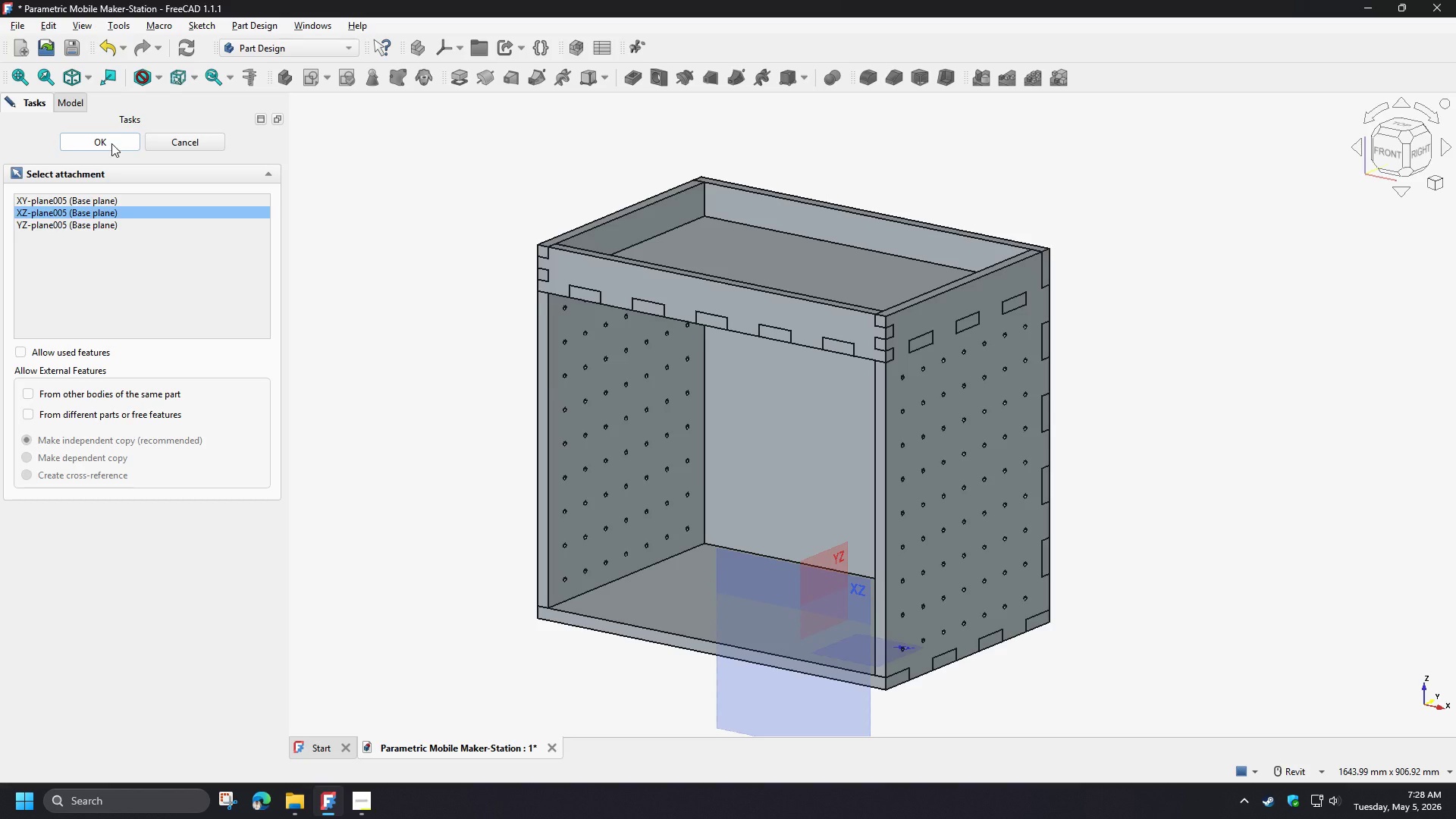 
left_click([111, 143])
 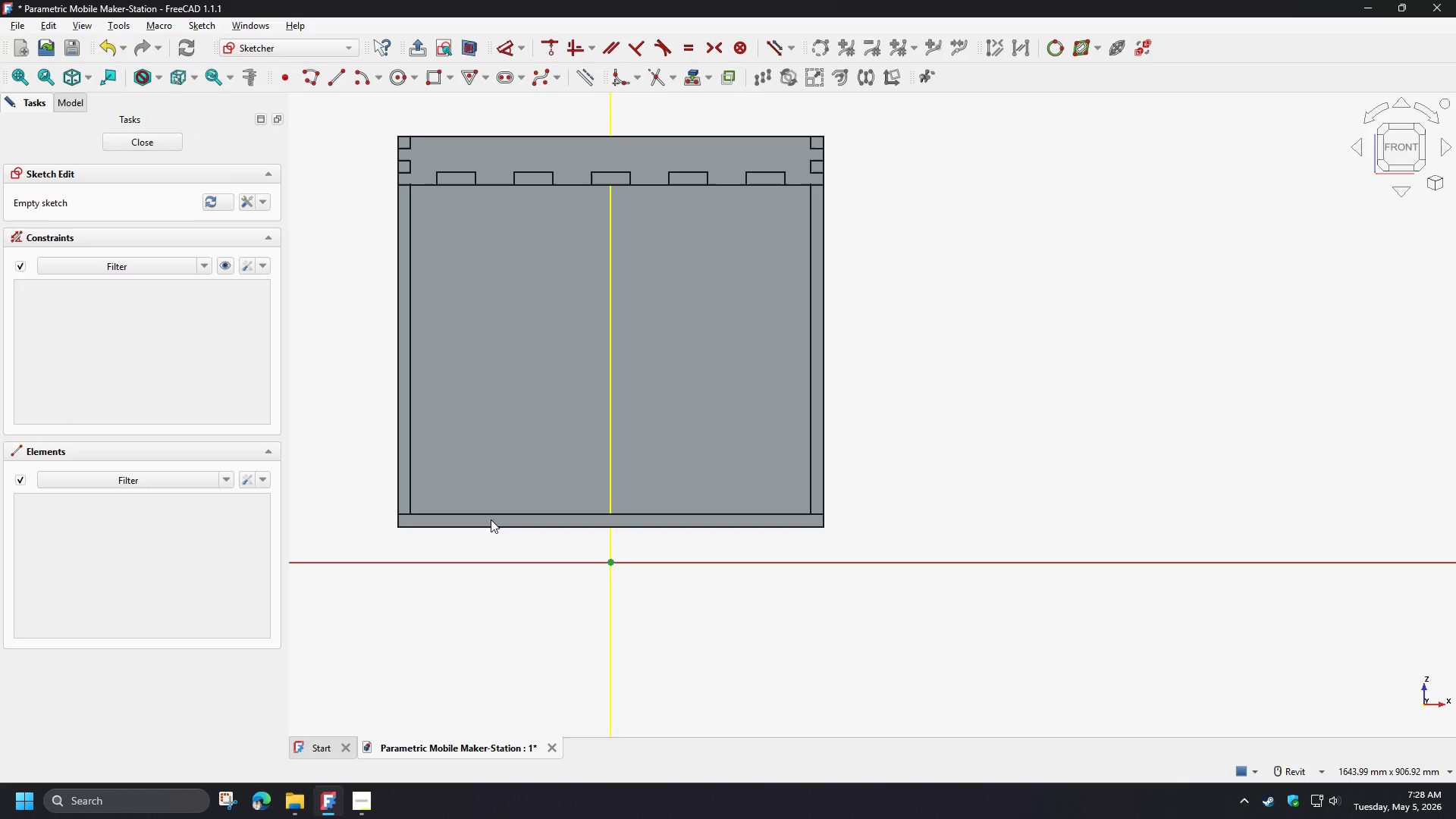 
scroll: coordinate [416, 532], scroll_direction: up, amount: 3.0
 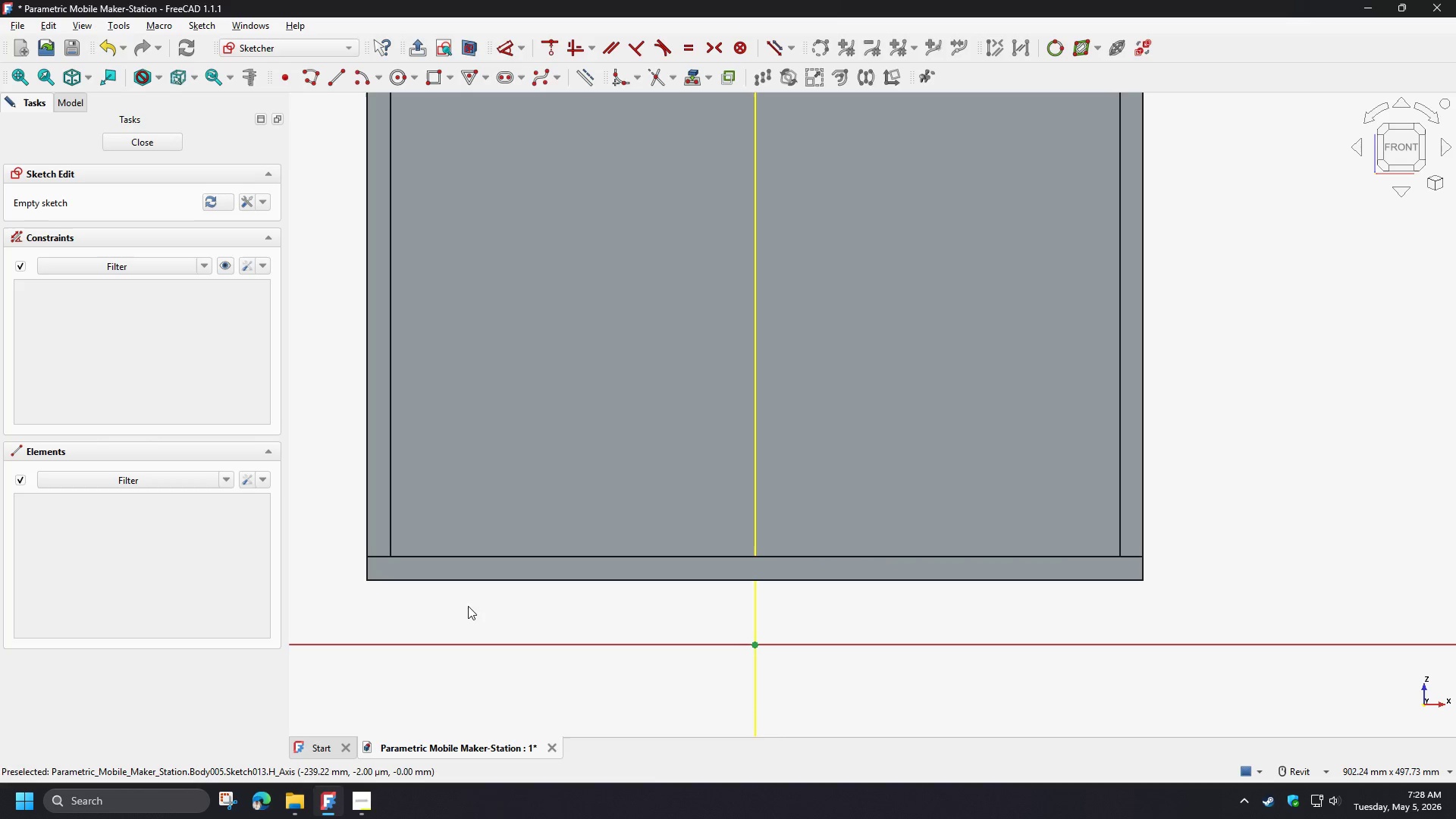 
wait(10.32)
 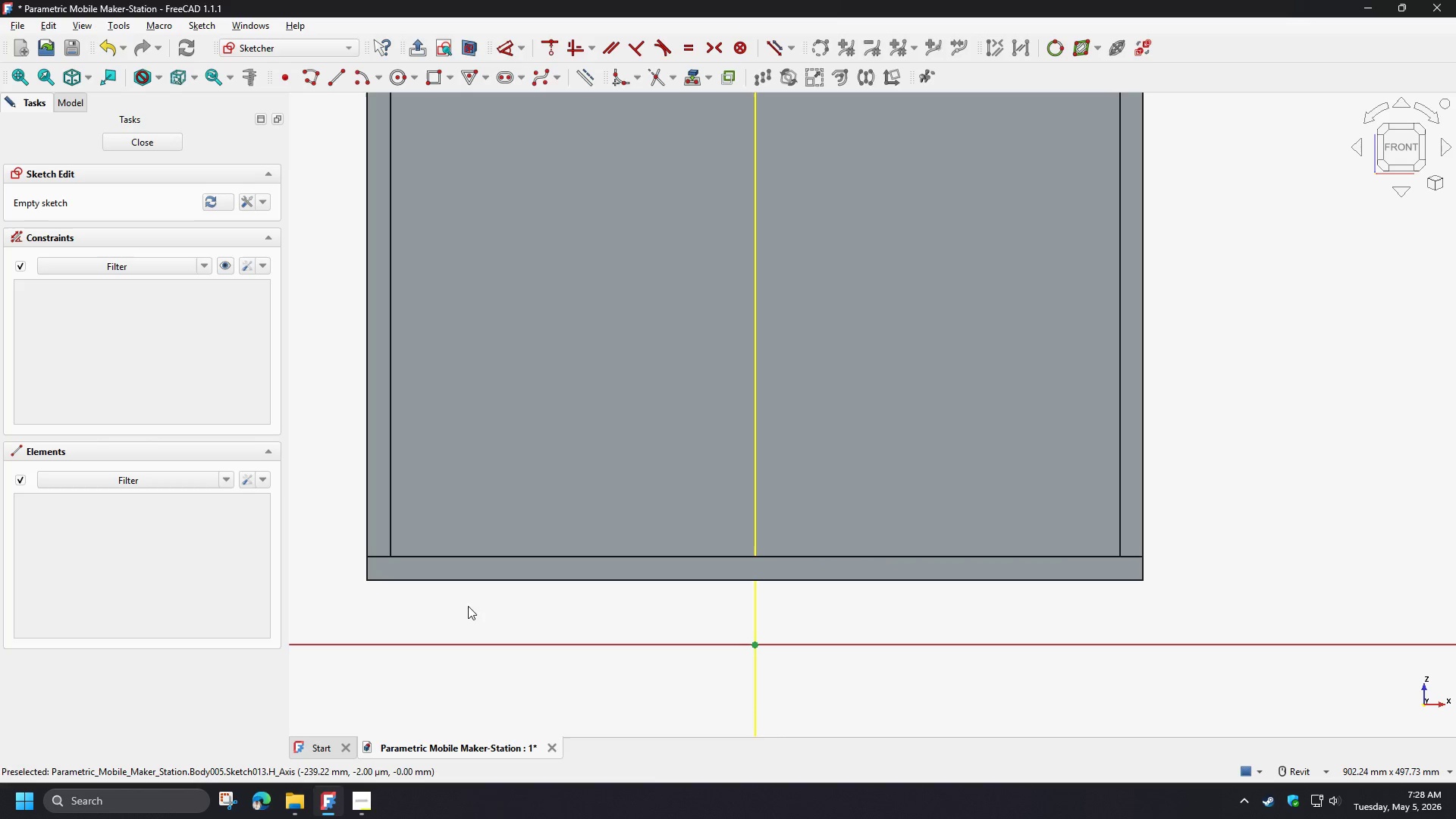 
left_click([450, 73])
 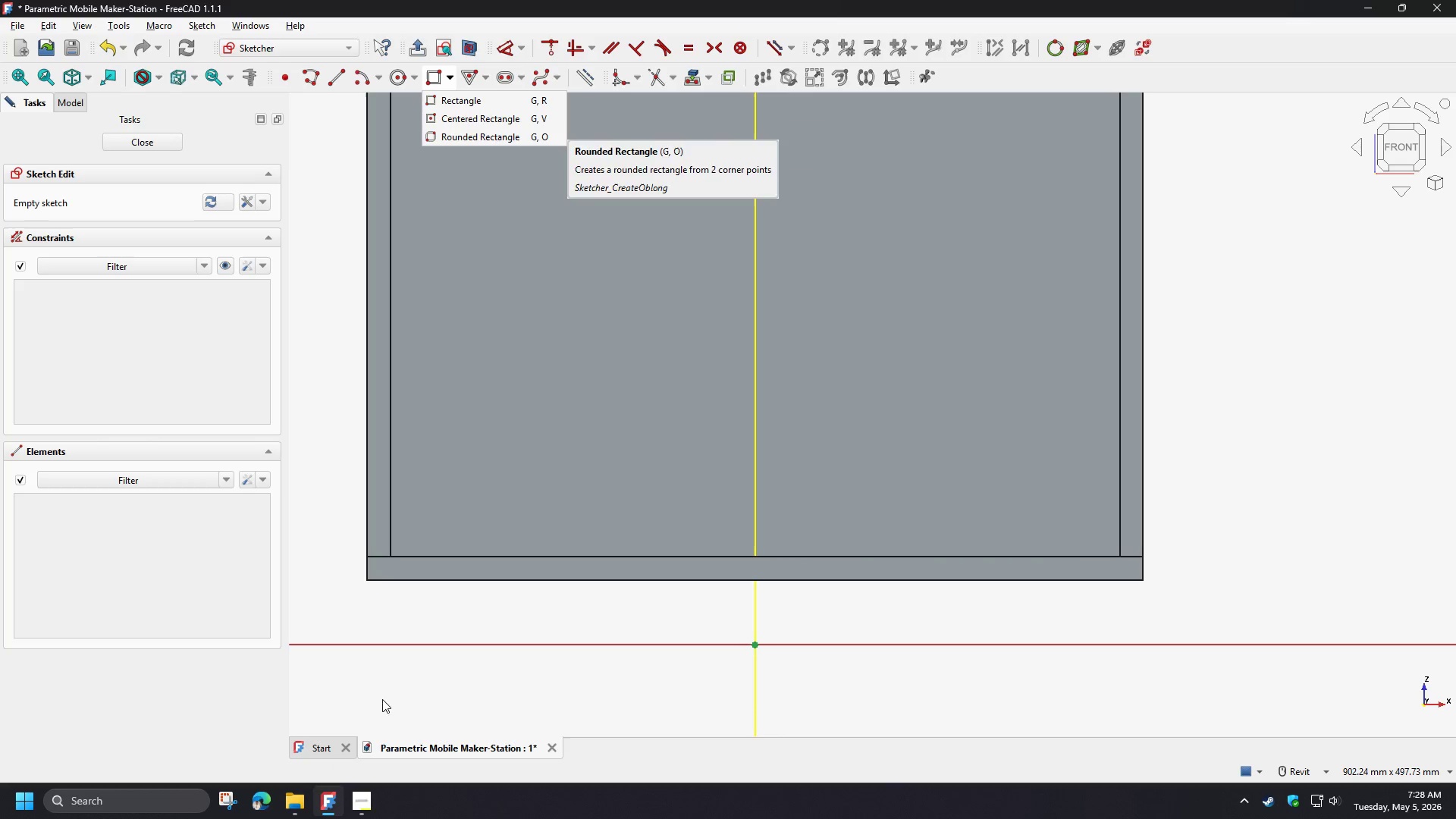 
left_click([375, 800])